 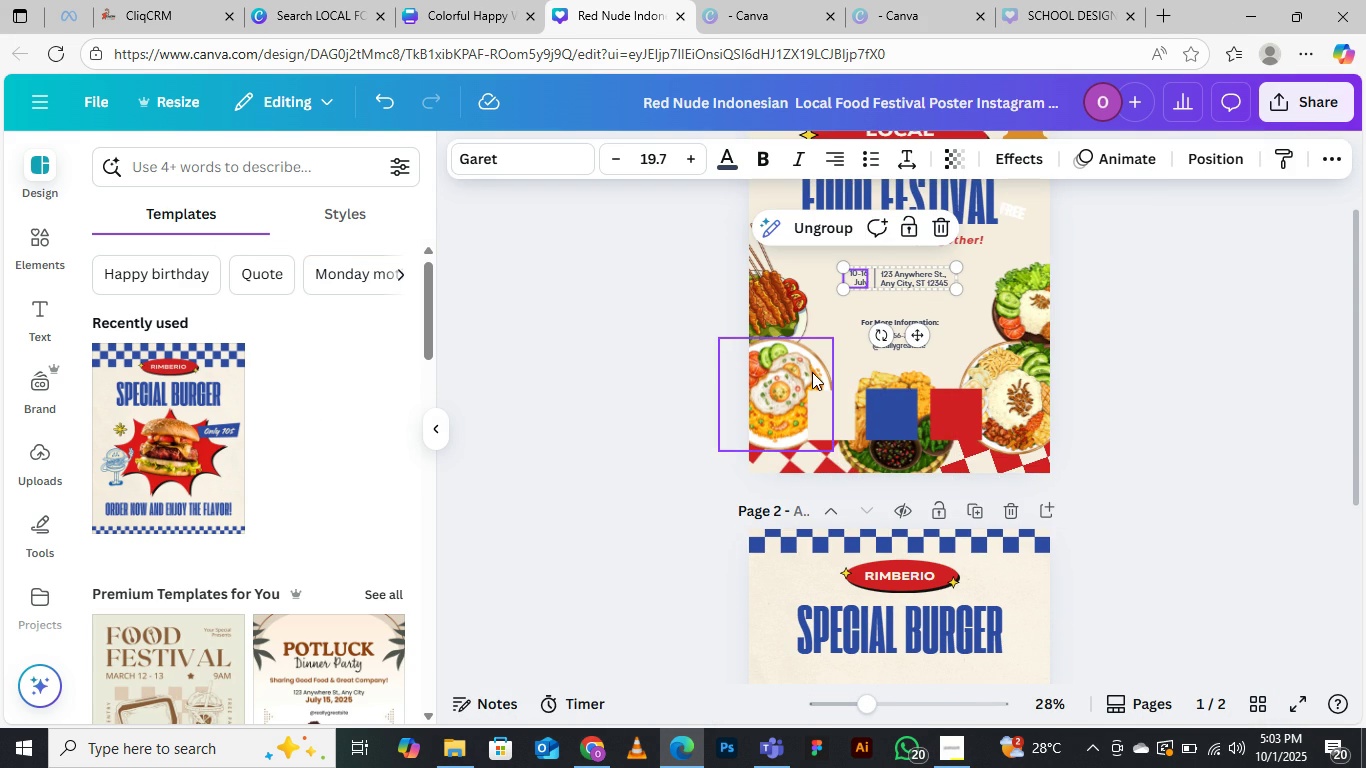 
right_click([882, 277])
 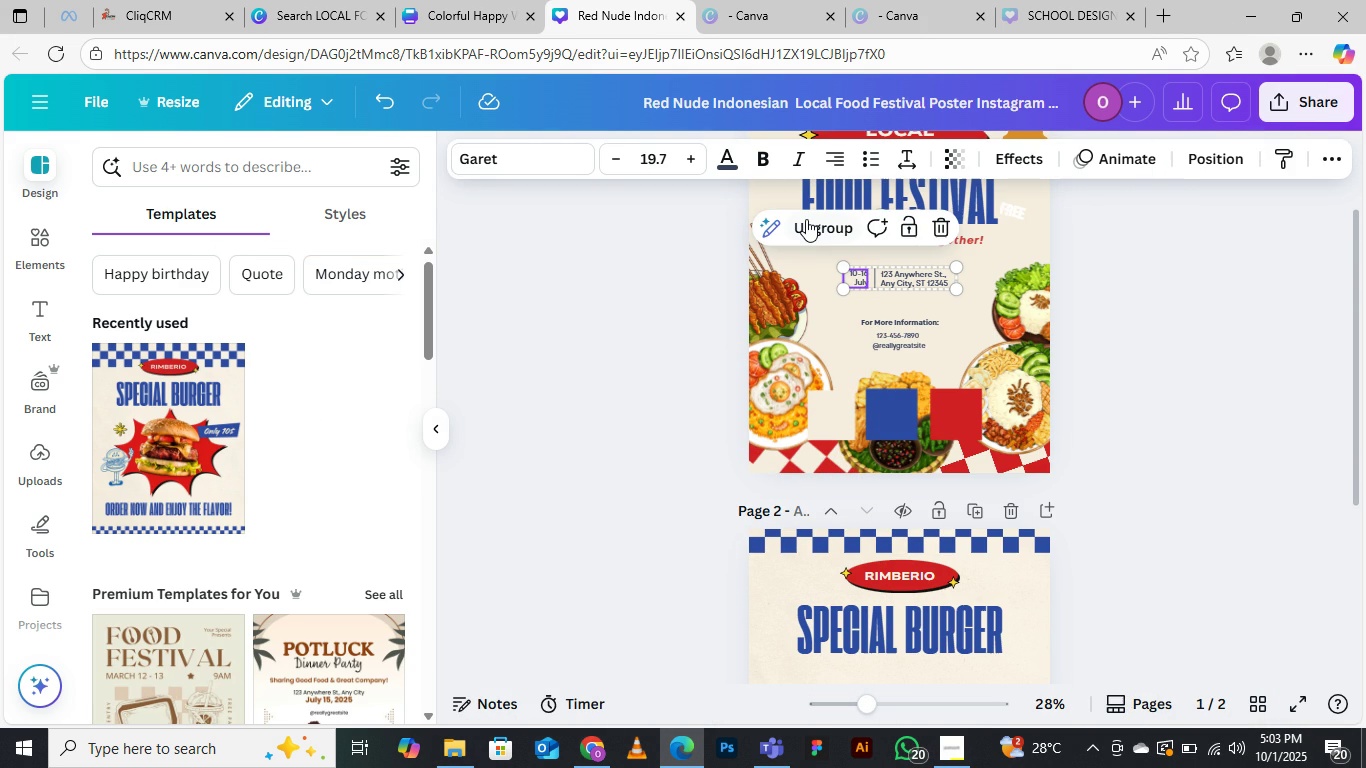 
left_click([806, 219])
 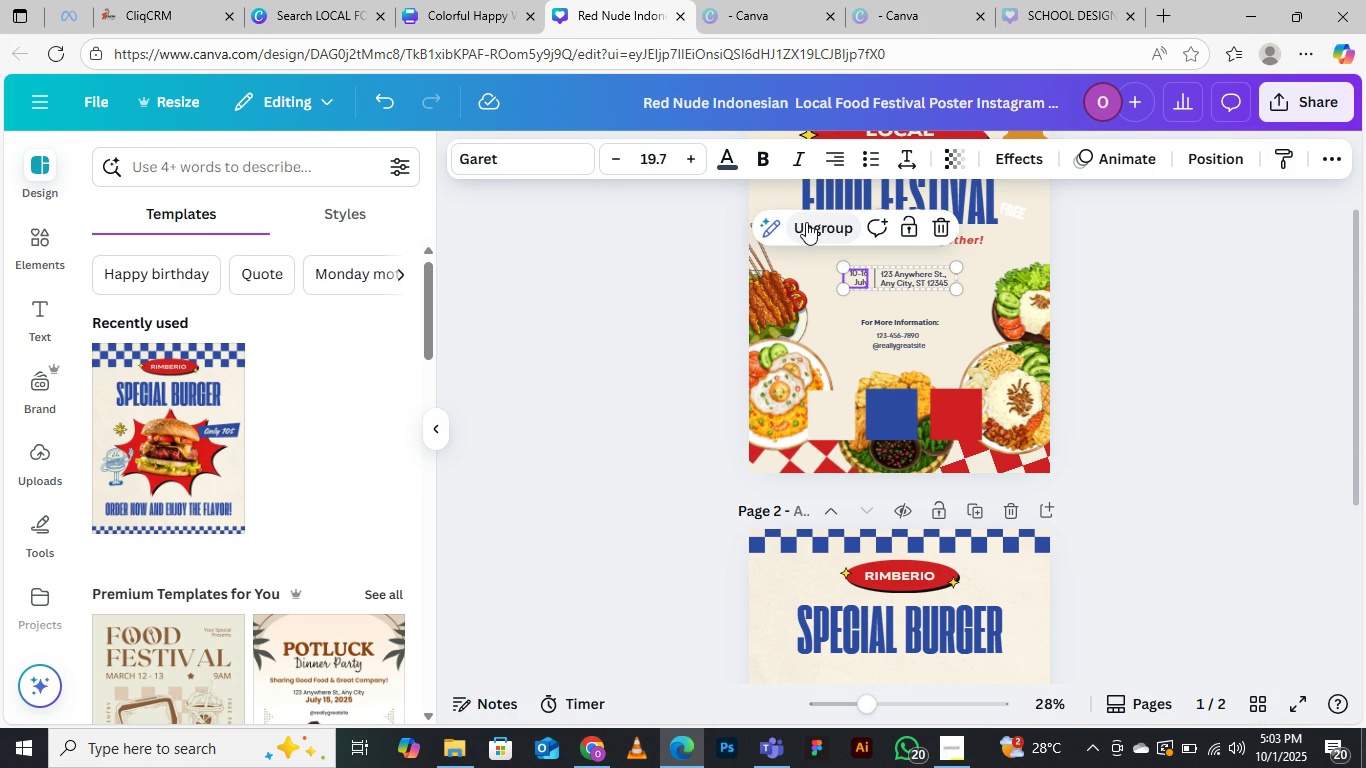 
left_click([808, 224])
 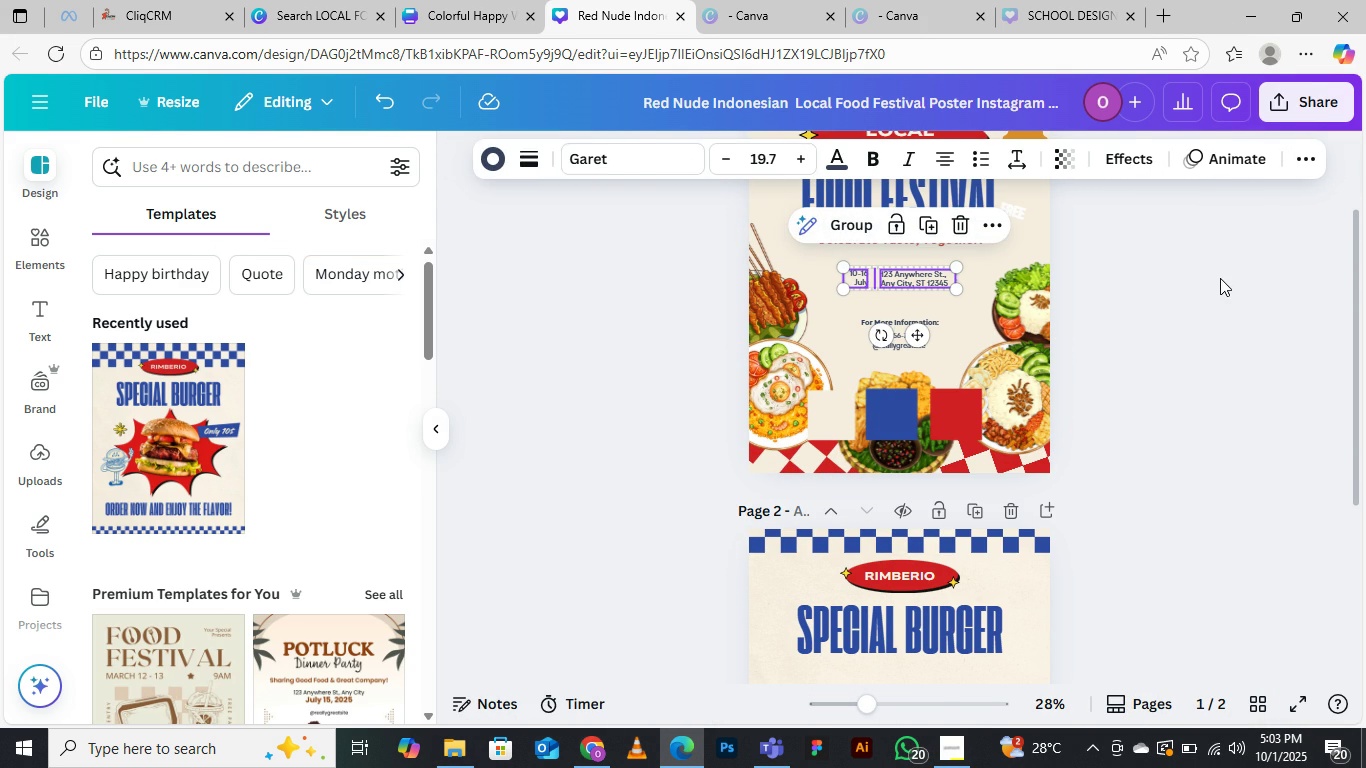 
left_click([1220, 278])